 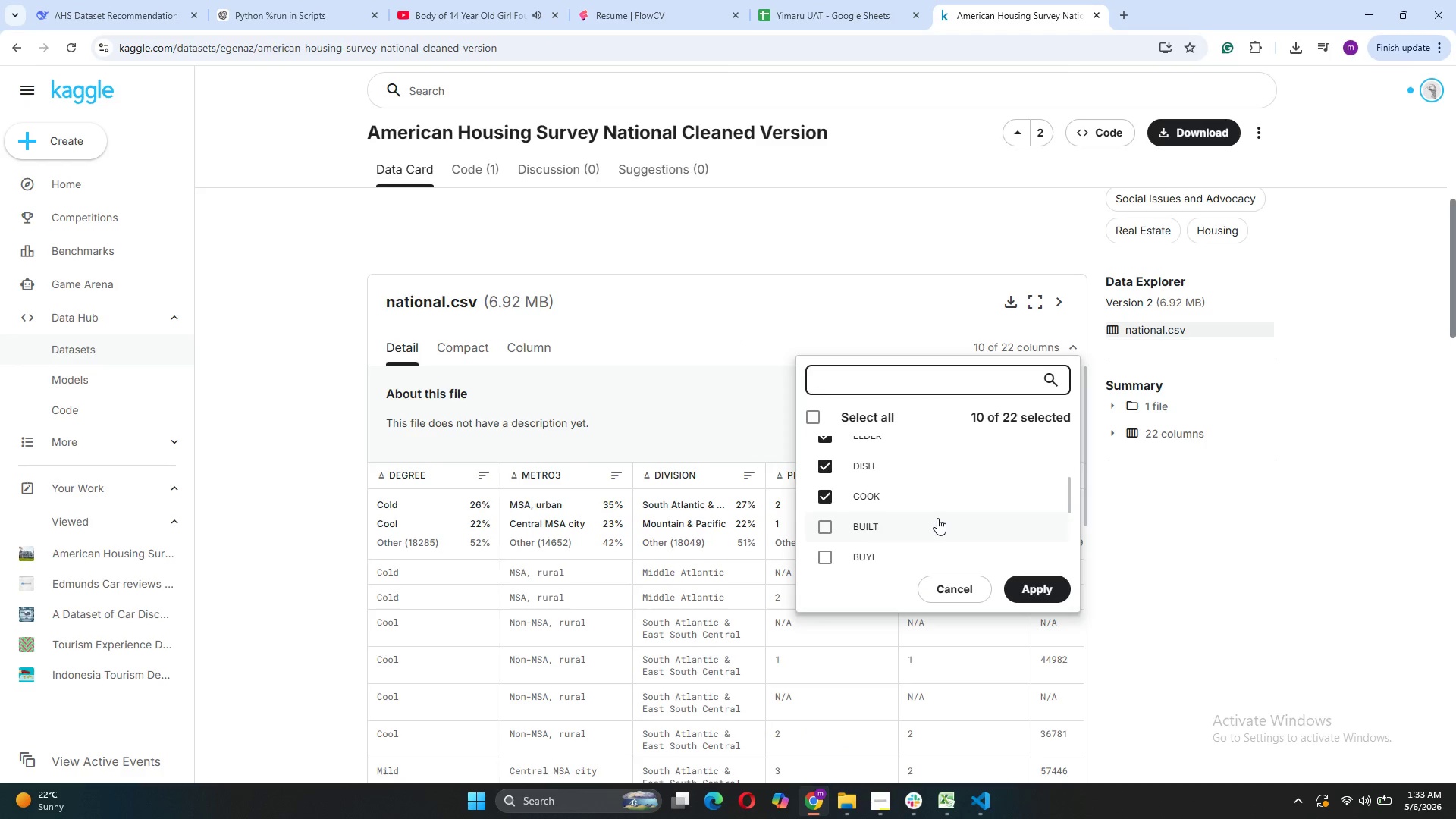 
scroll: coordinate [938, 511], scroll_direction: down, amount: 3.0
 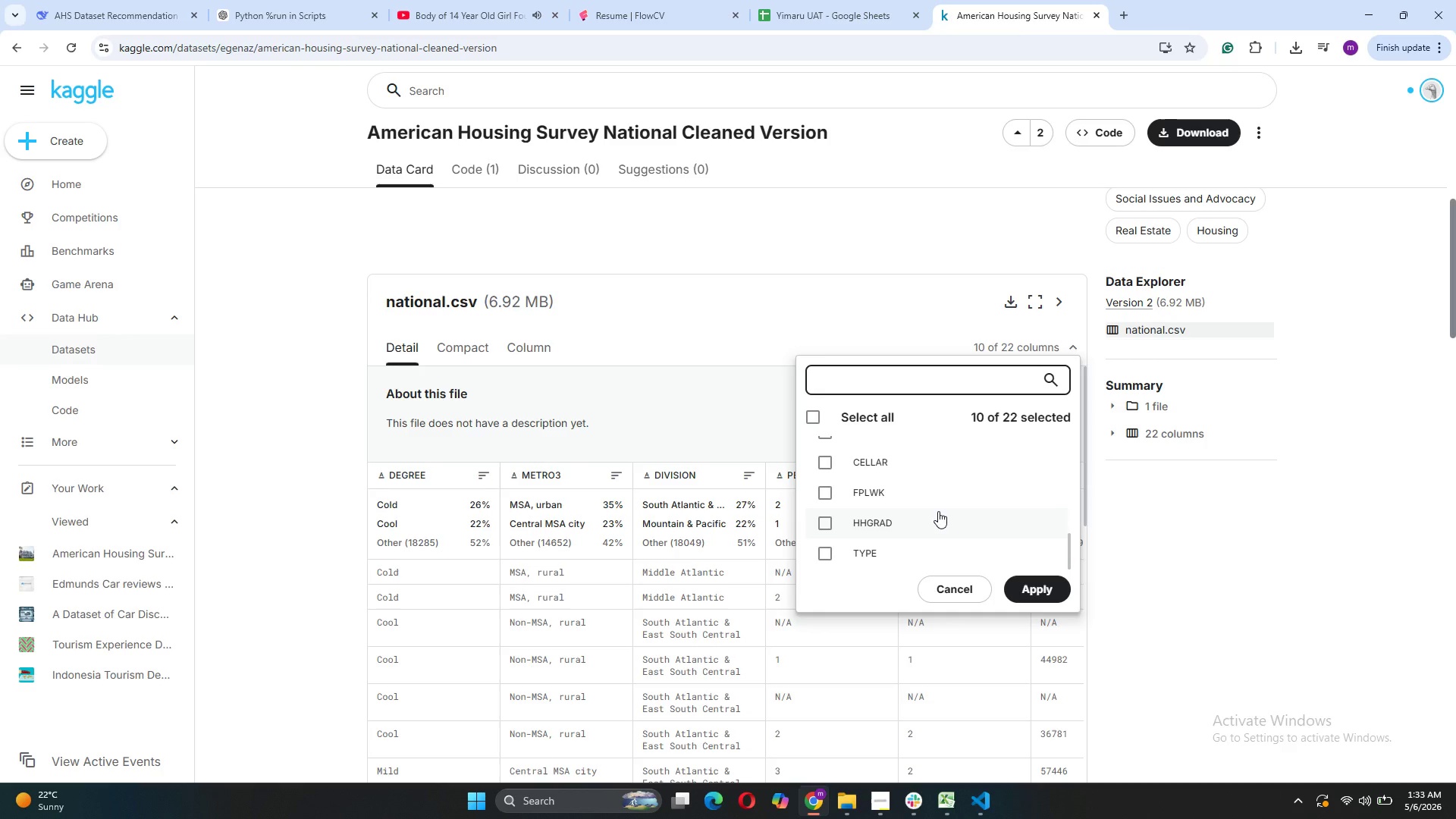 
left_click([468, 351])
 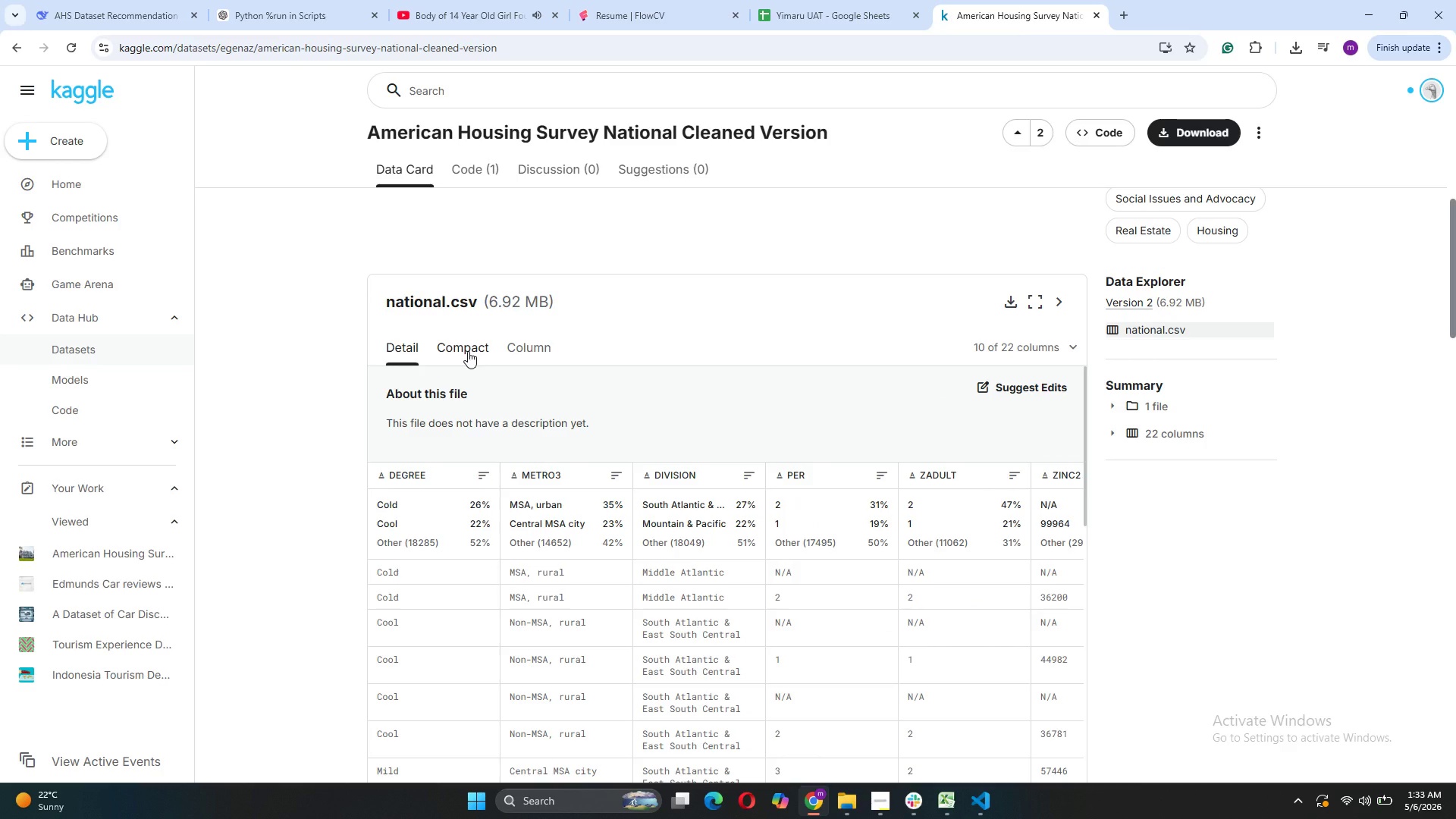 
left_click([468, 351])
 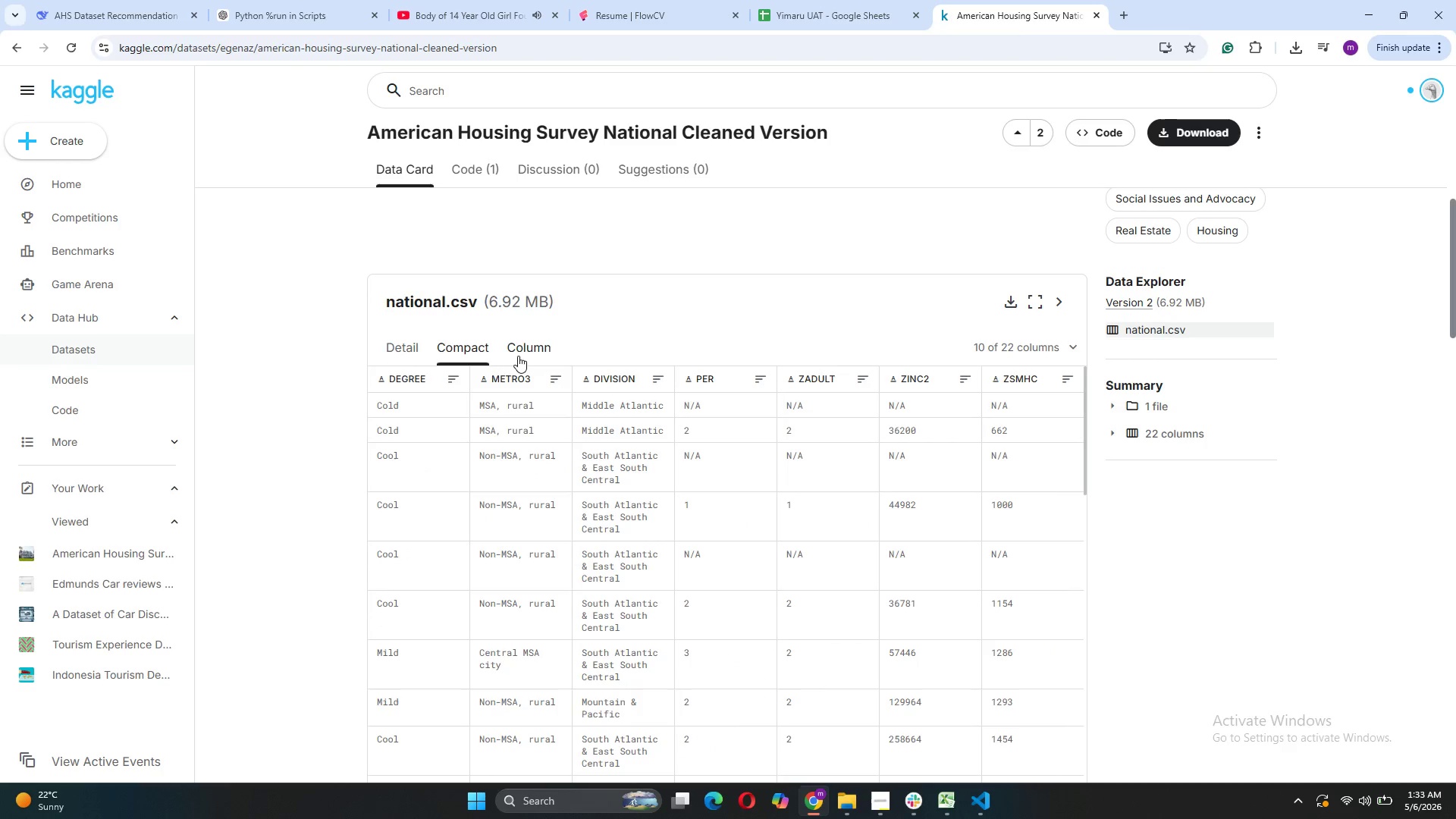 
left_click([528, 354])
 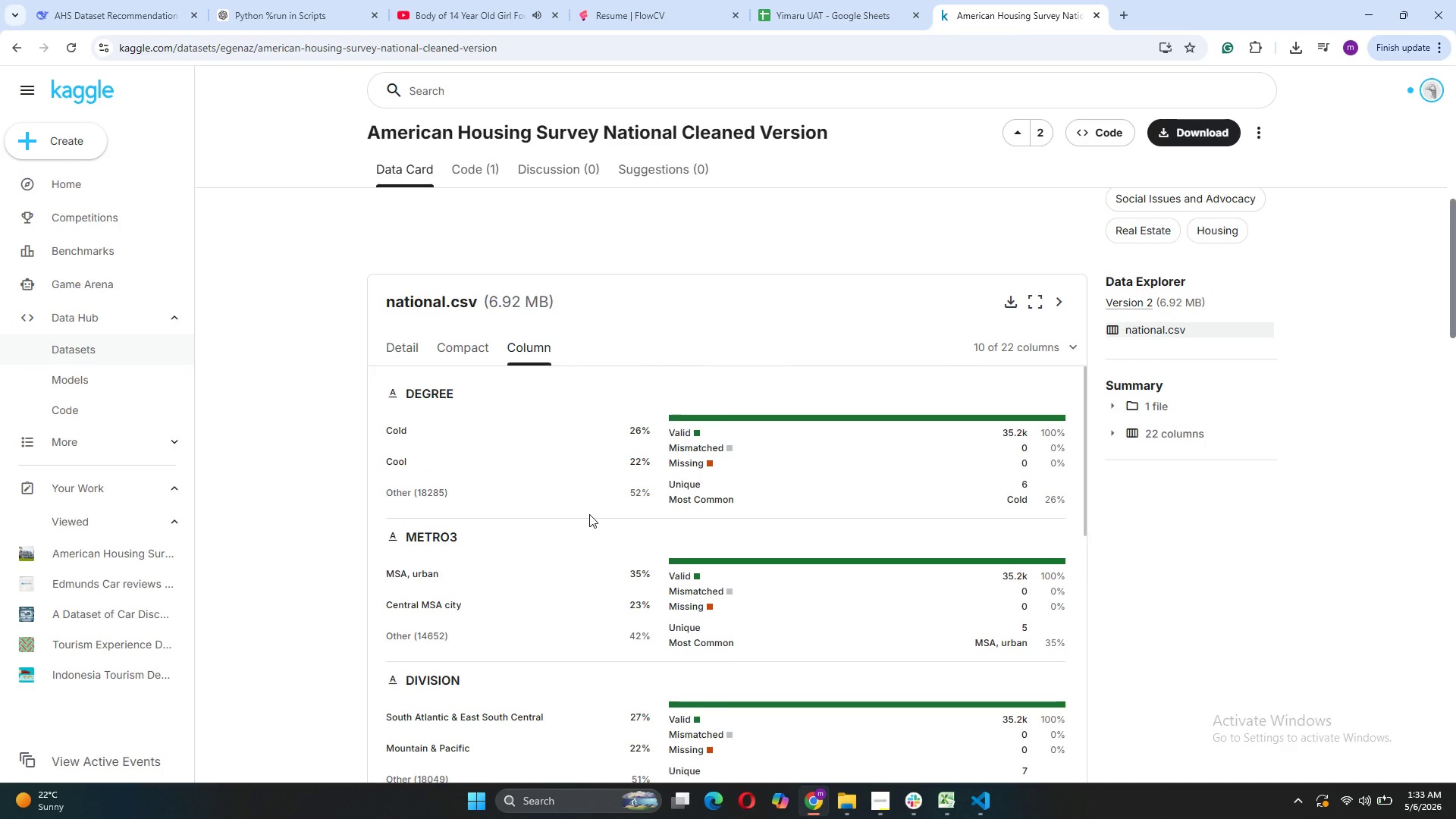 
scroll: coordinate [589, 512], scroll_direction: down, amount: 21.0
 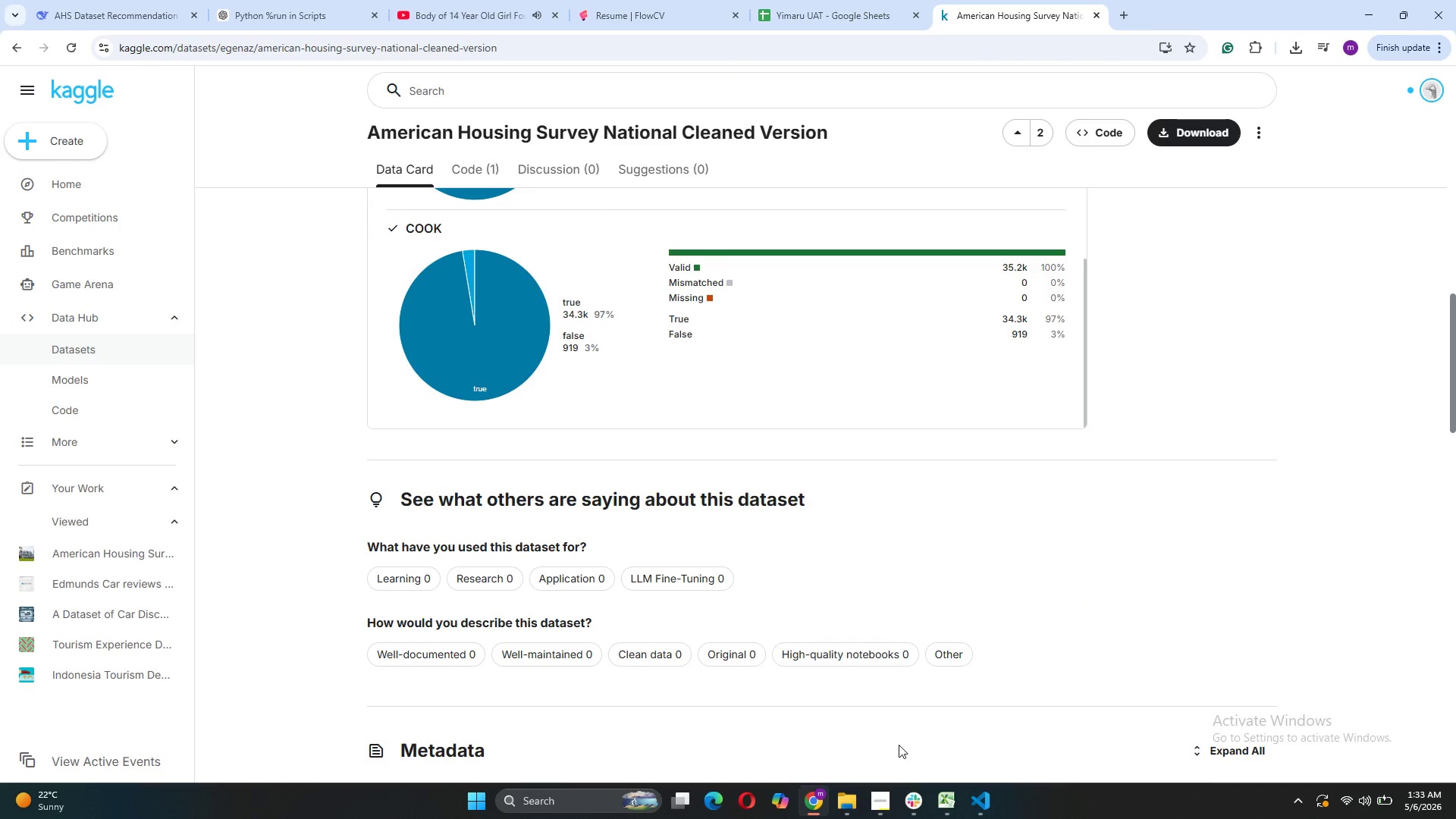 
left_click([870, 808])